 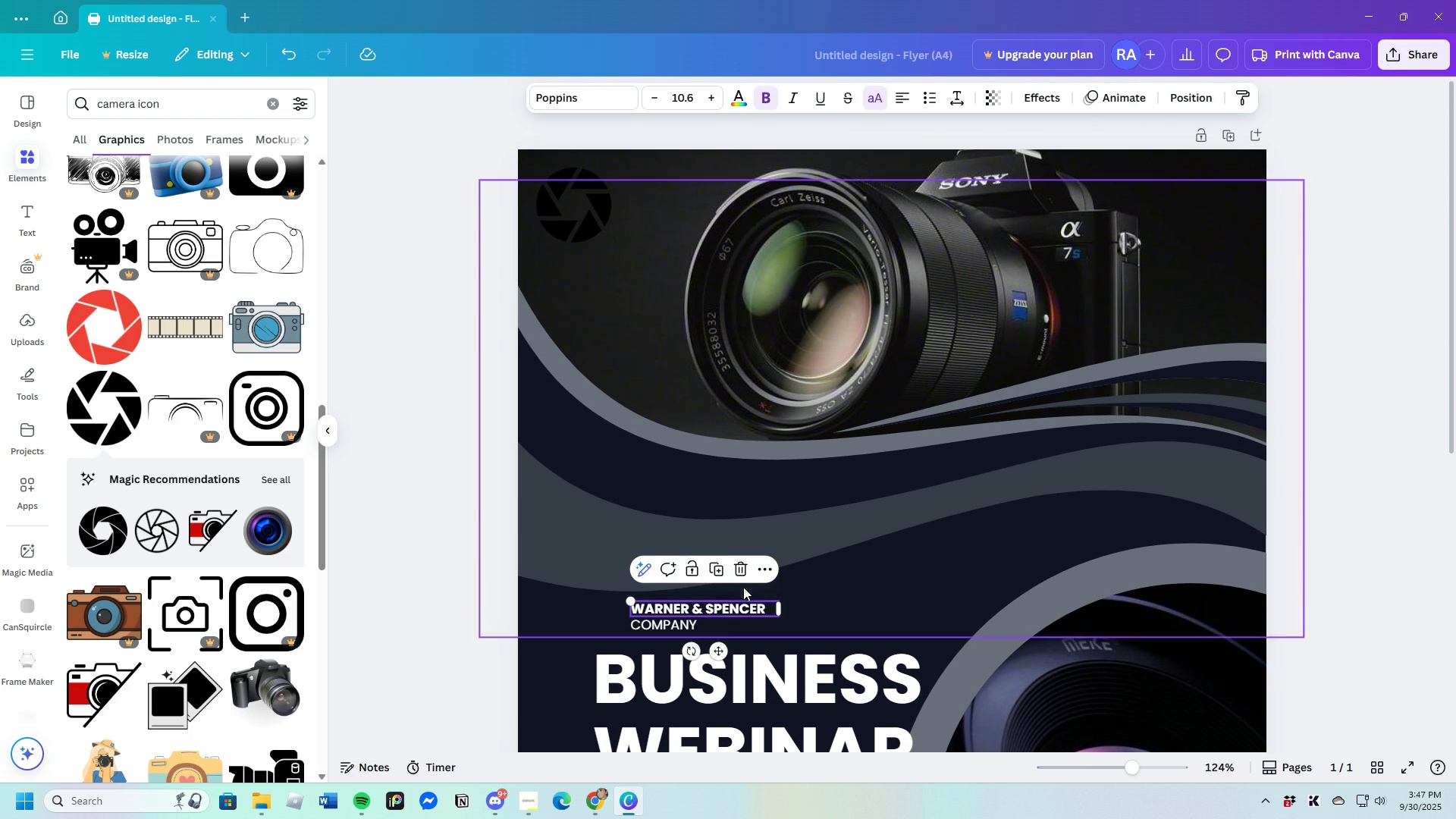 
left_click([745, 570])
 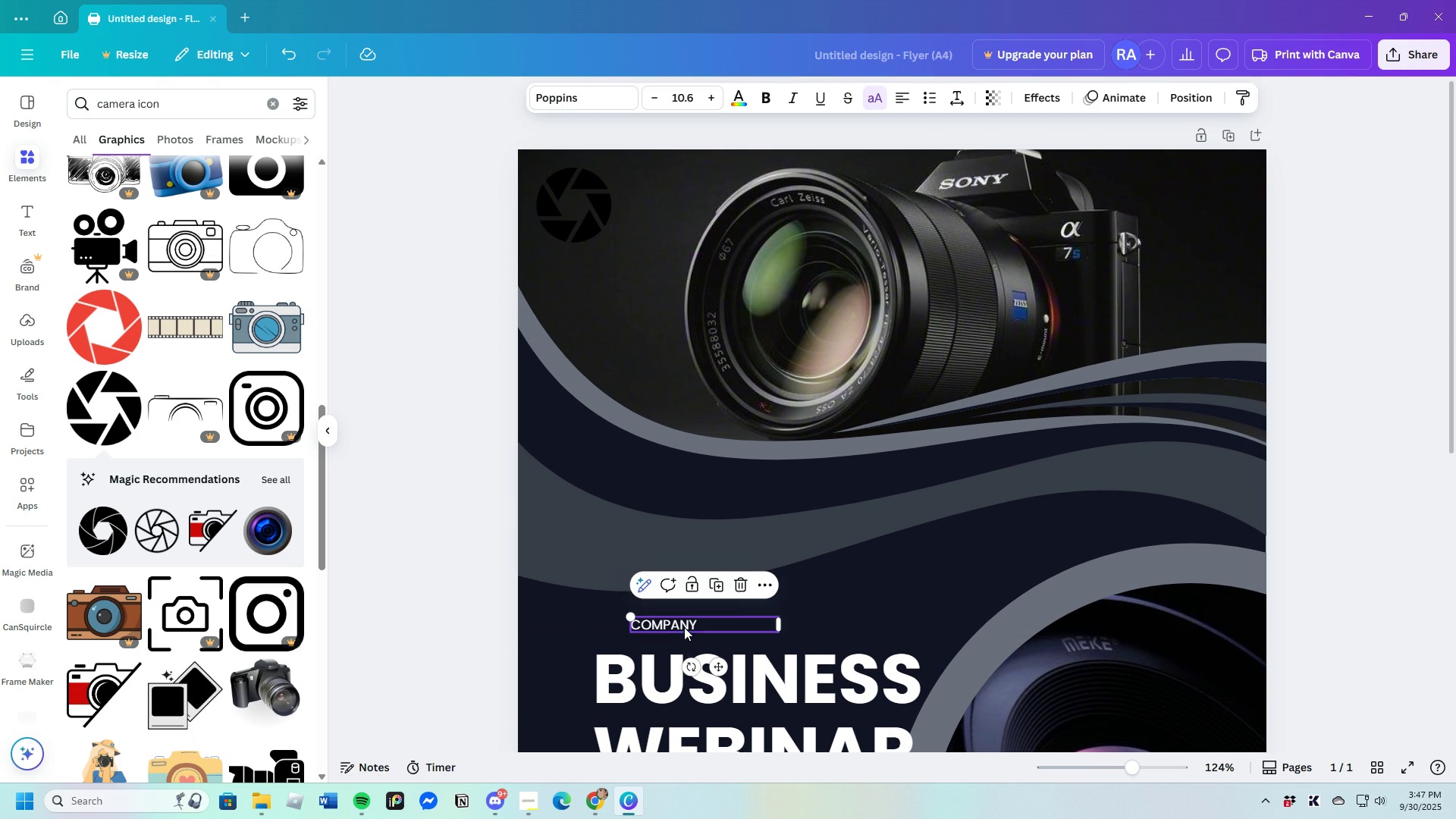 
left_click([684, 627])
 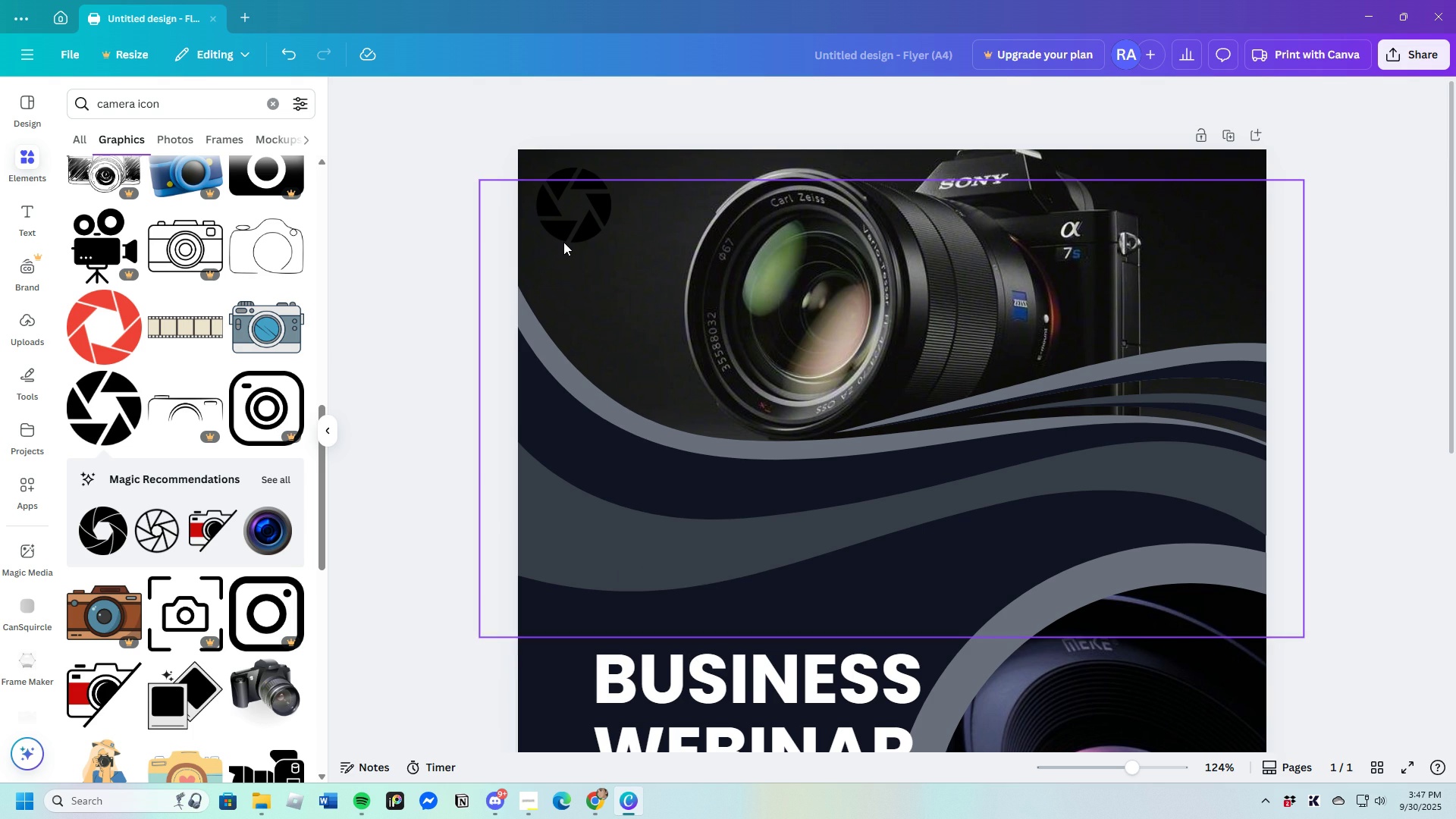 
left_click([562, 234])
 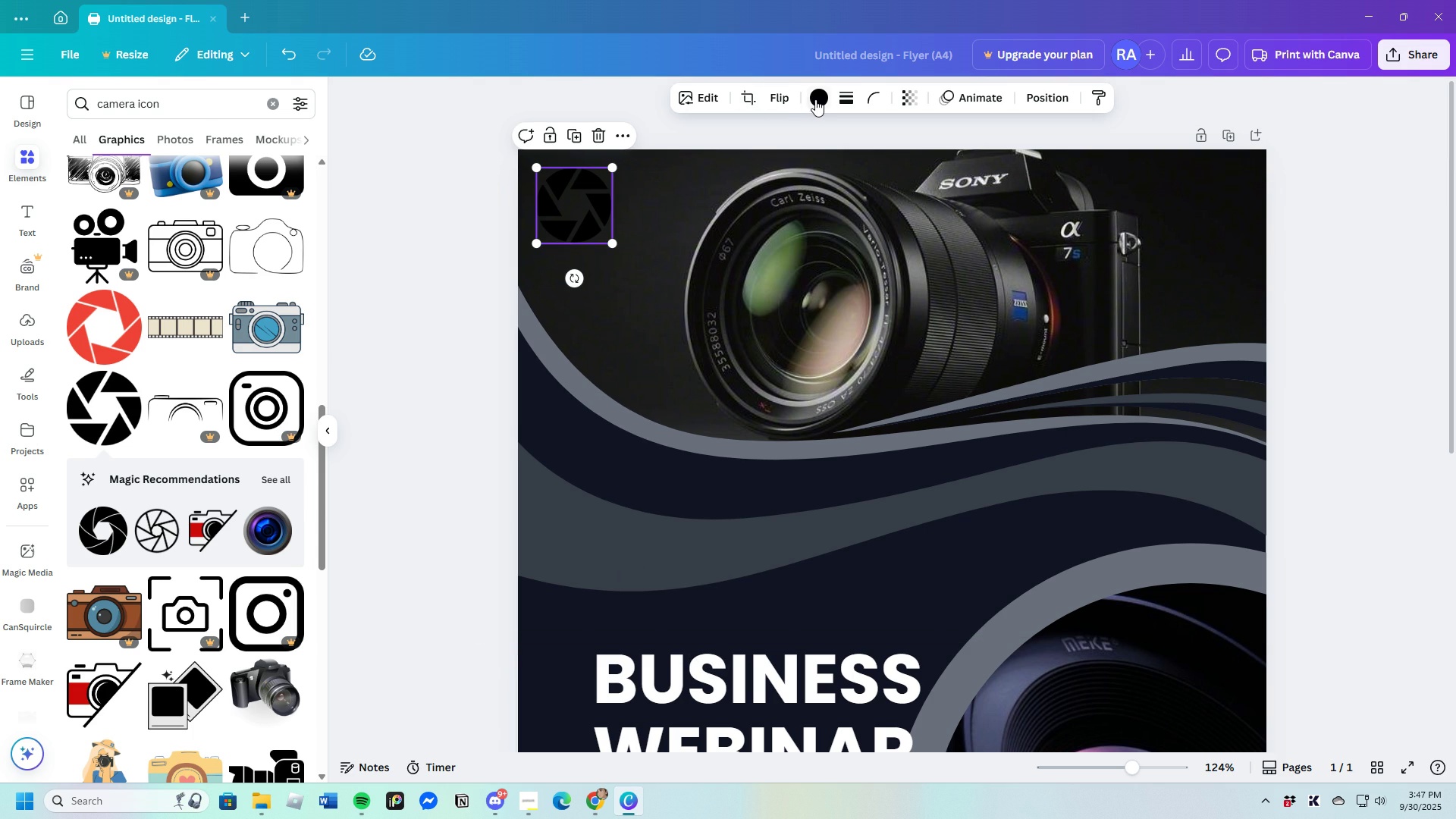 
left_click([815, 99])
 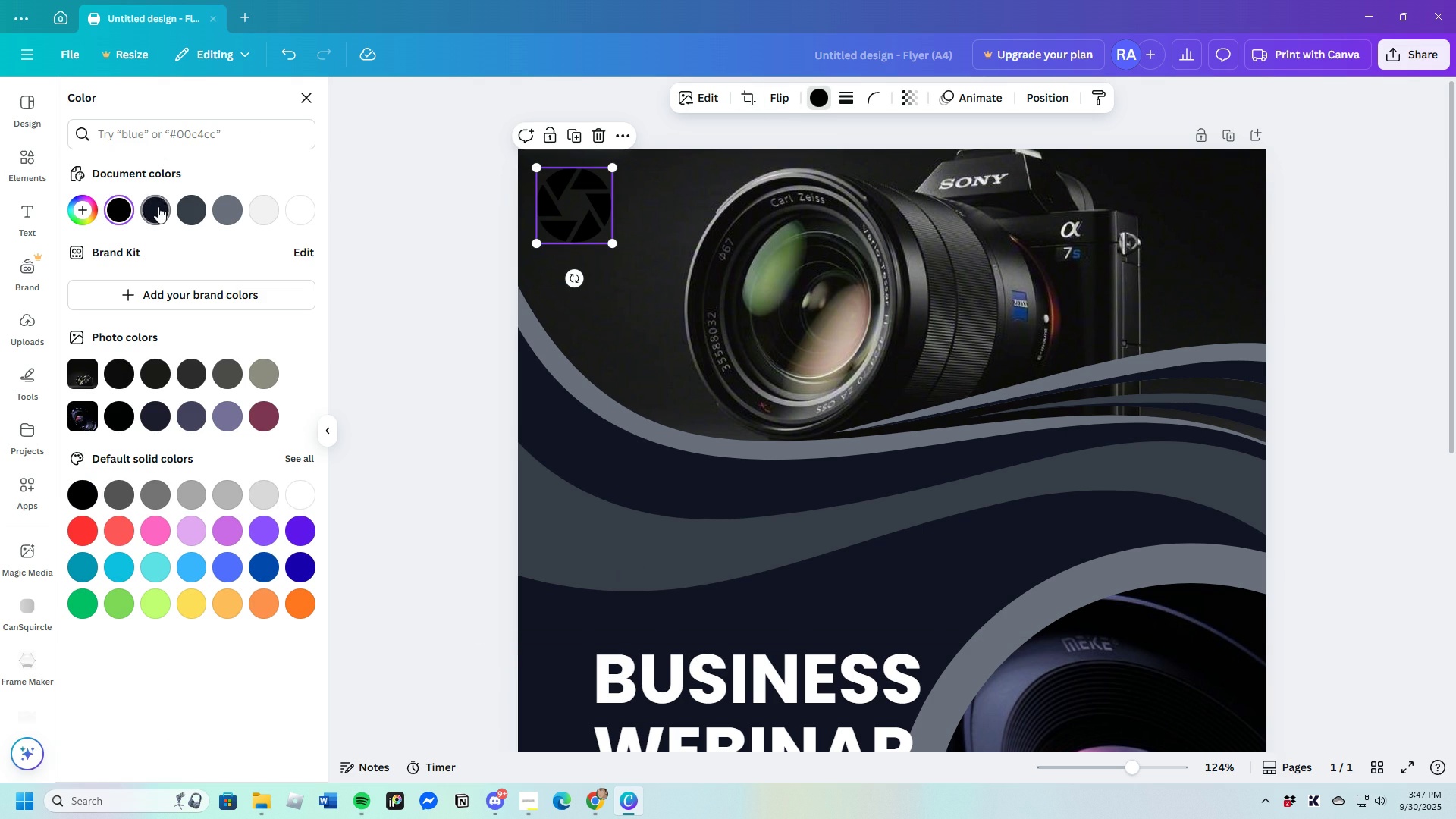 
left_click([158, 206])
 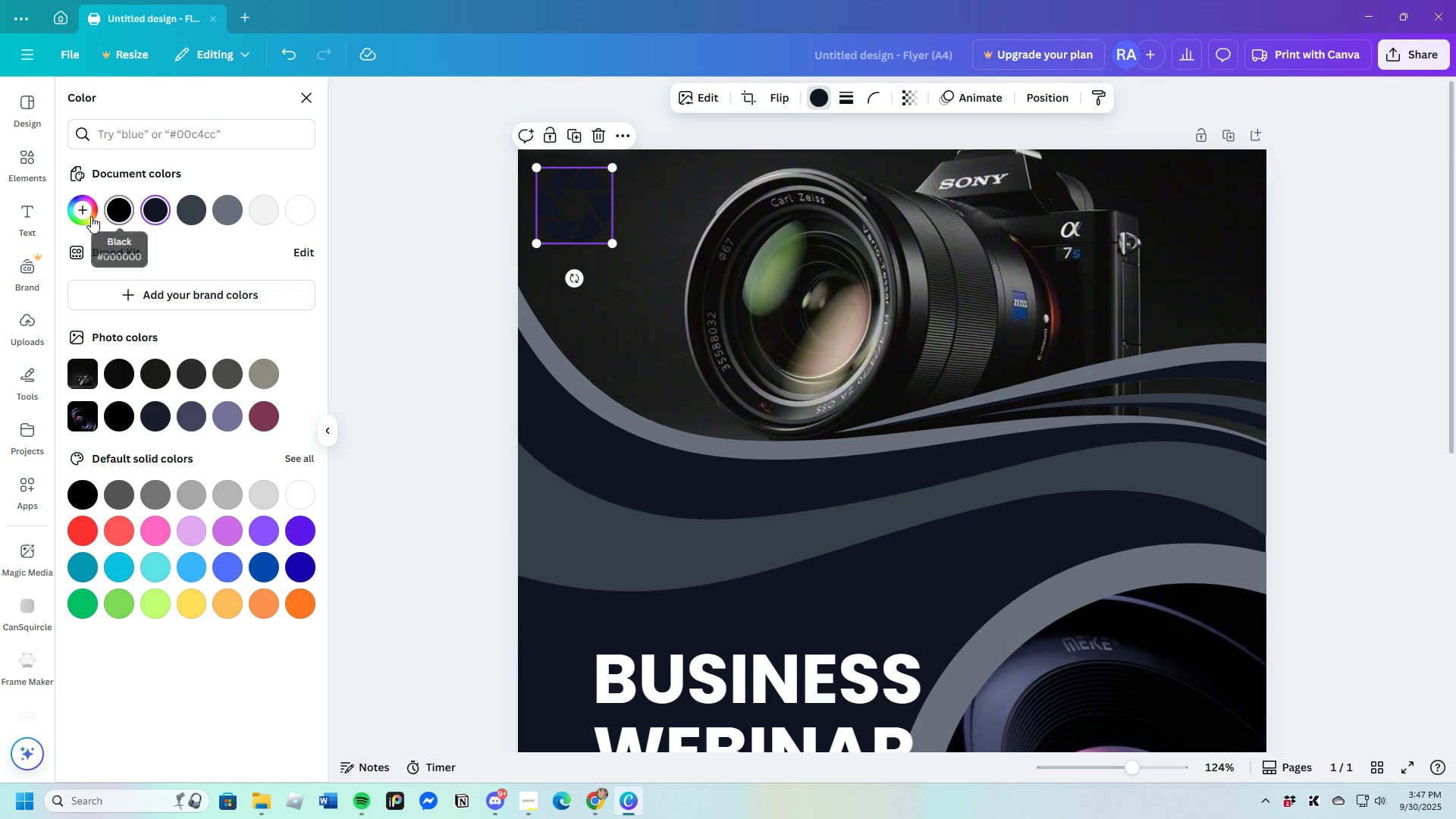 
left_click([86, 214])